 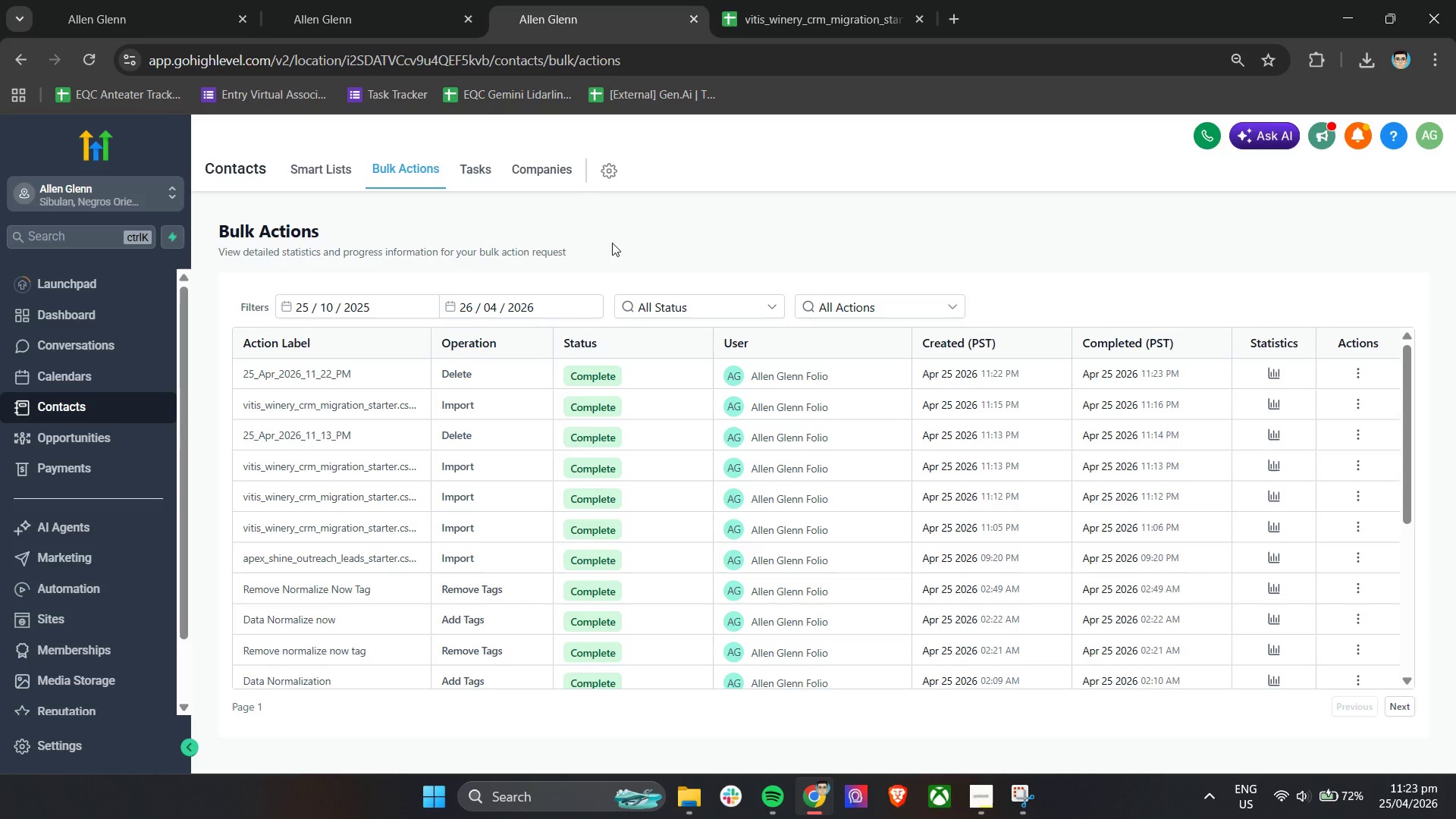 
left_click([531, 218])
 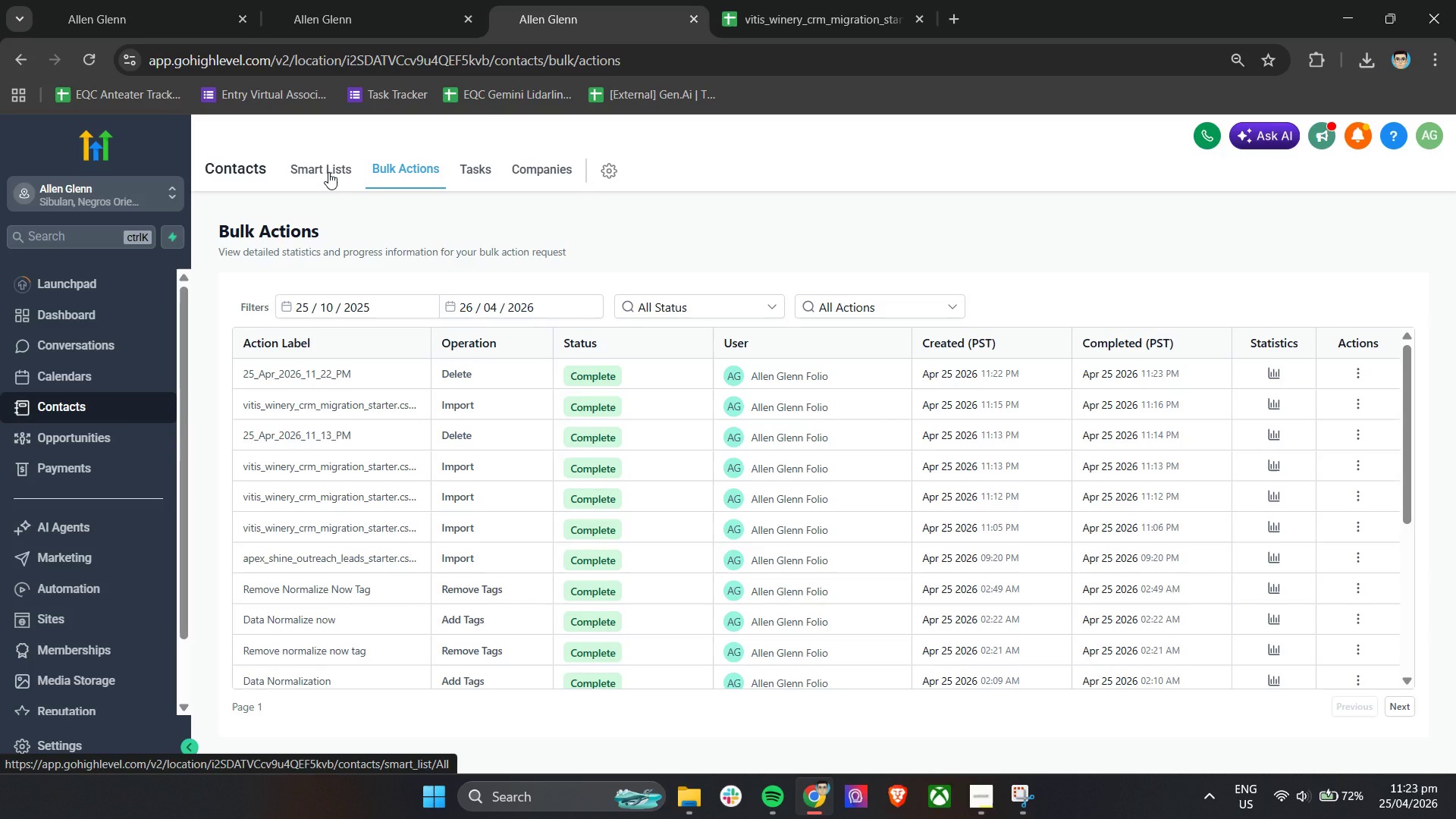 
left_click([328, 172])
 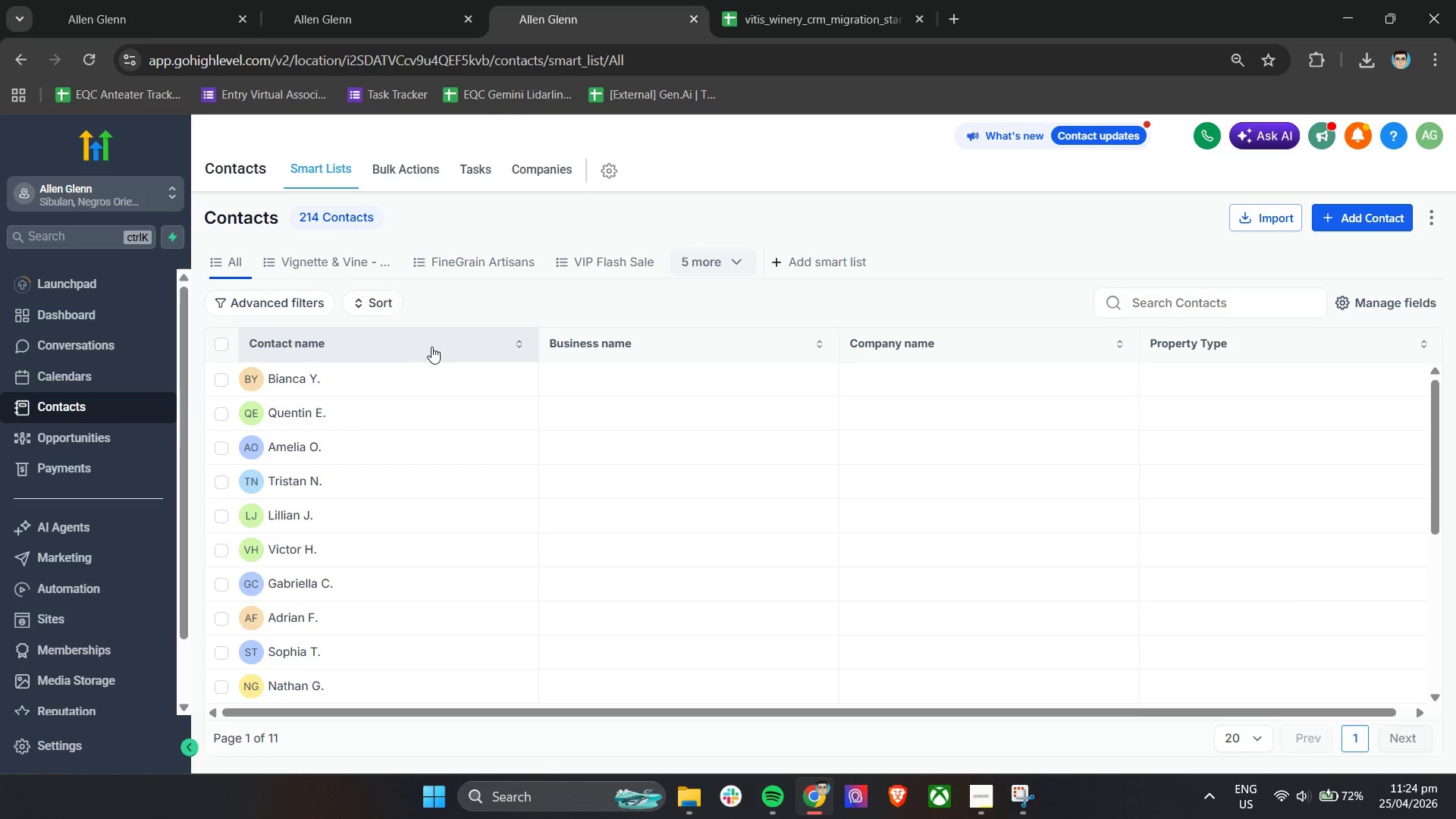 
left_click([342, 262])
 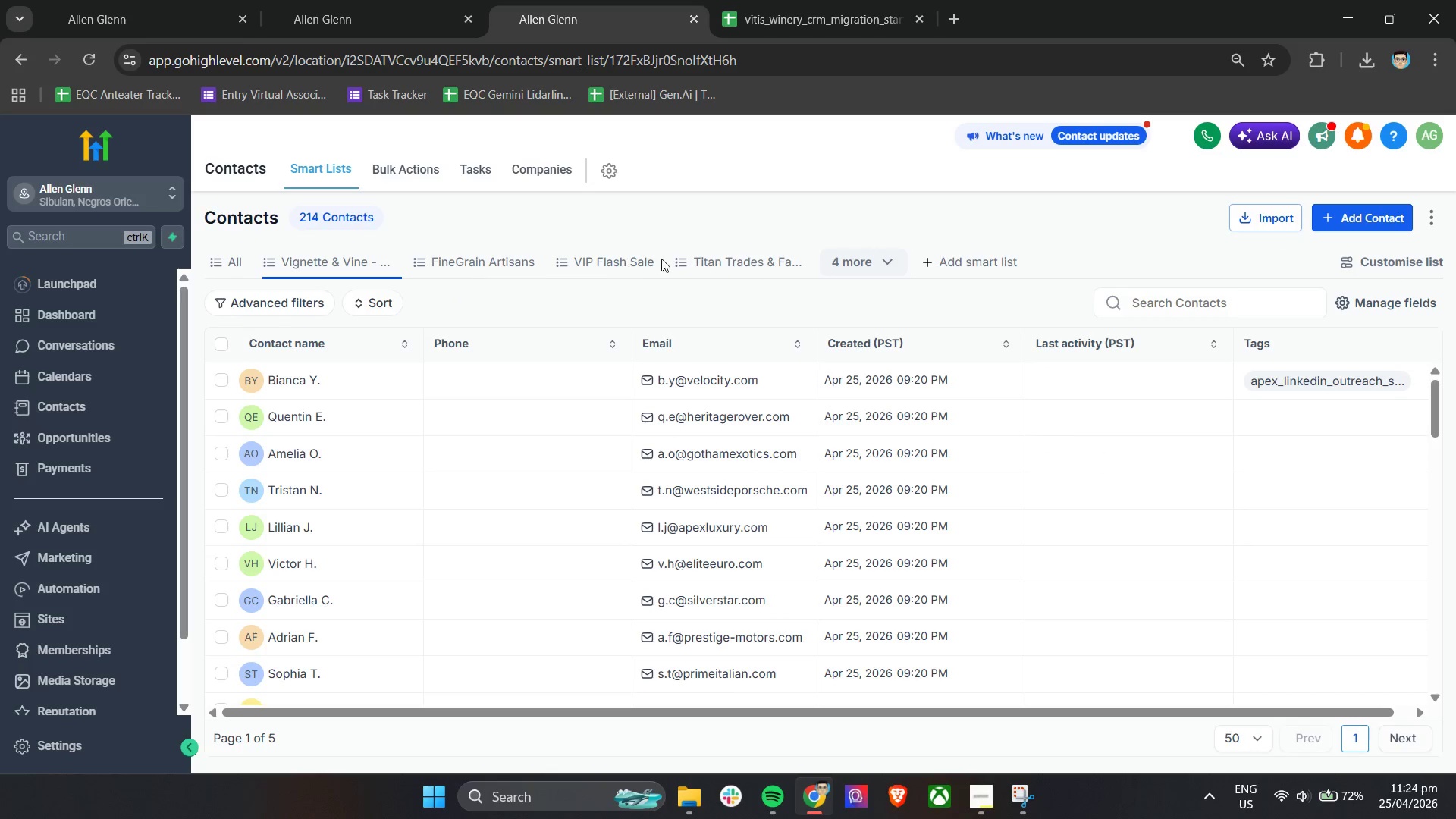 
left_click([862, 257])
 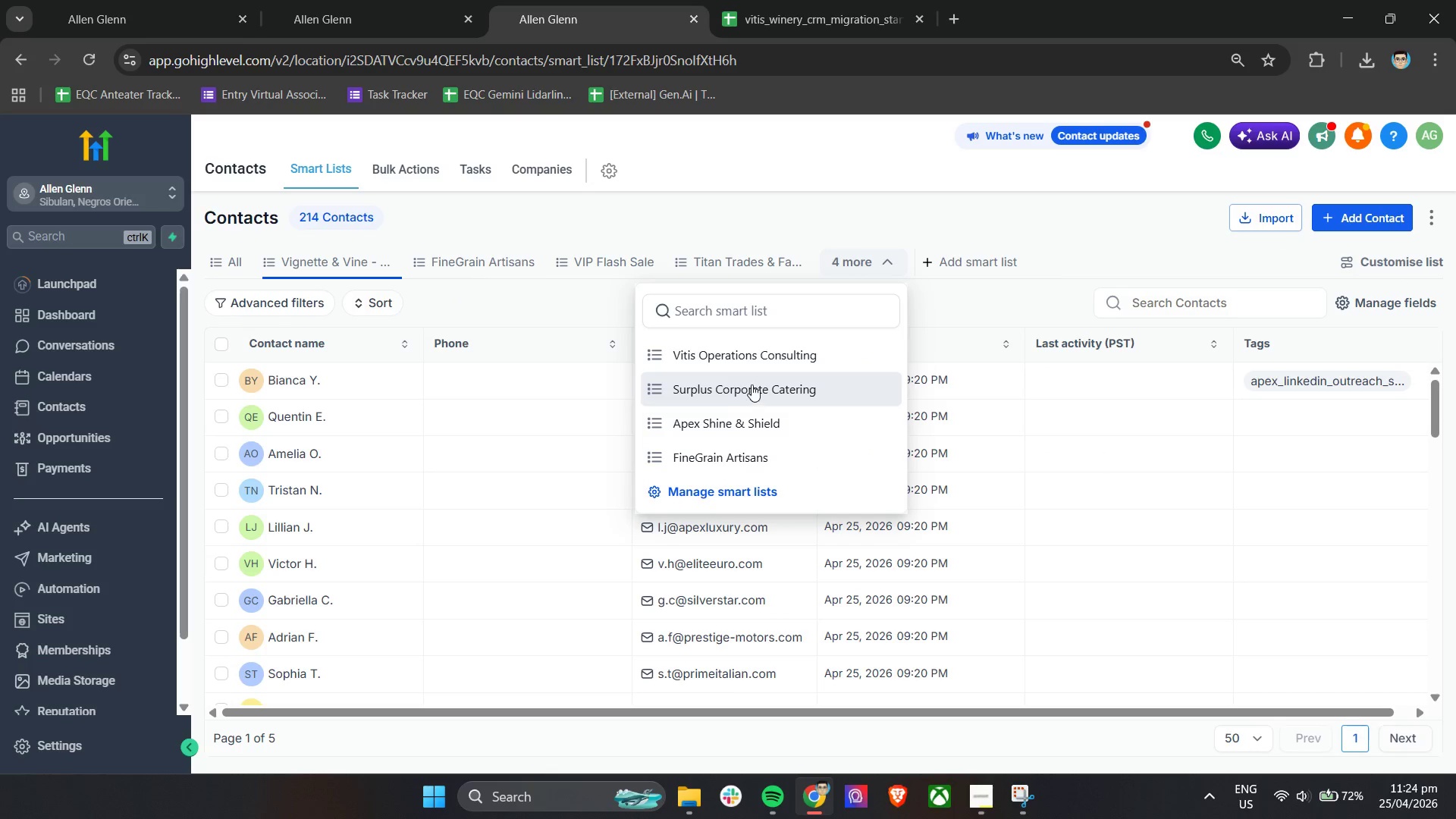 
left_click([764, 359])
 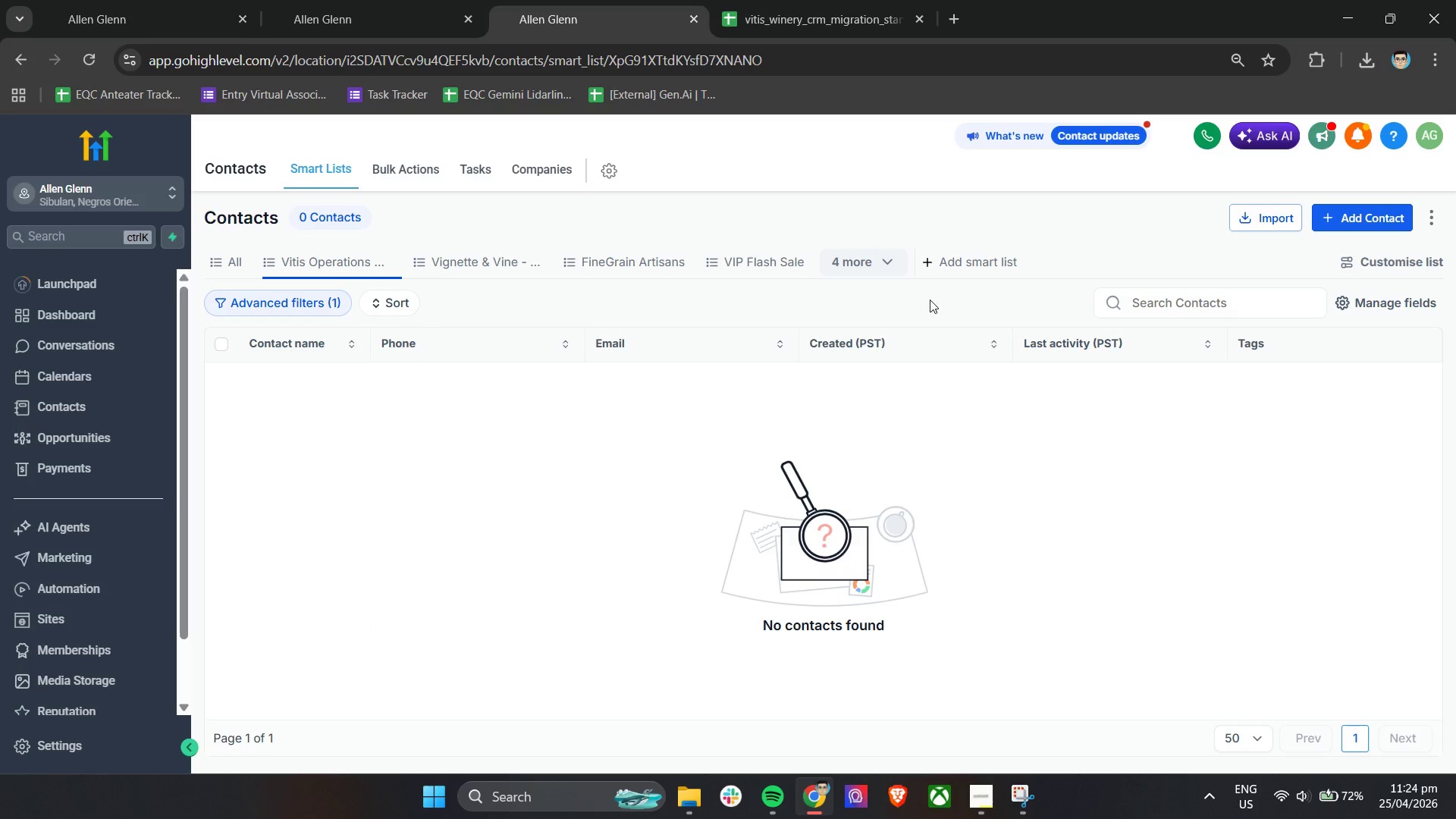 
left_click([1378, 260])
 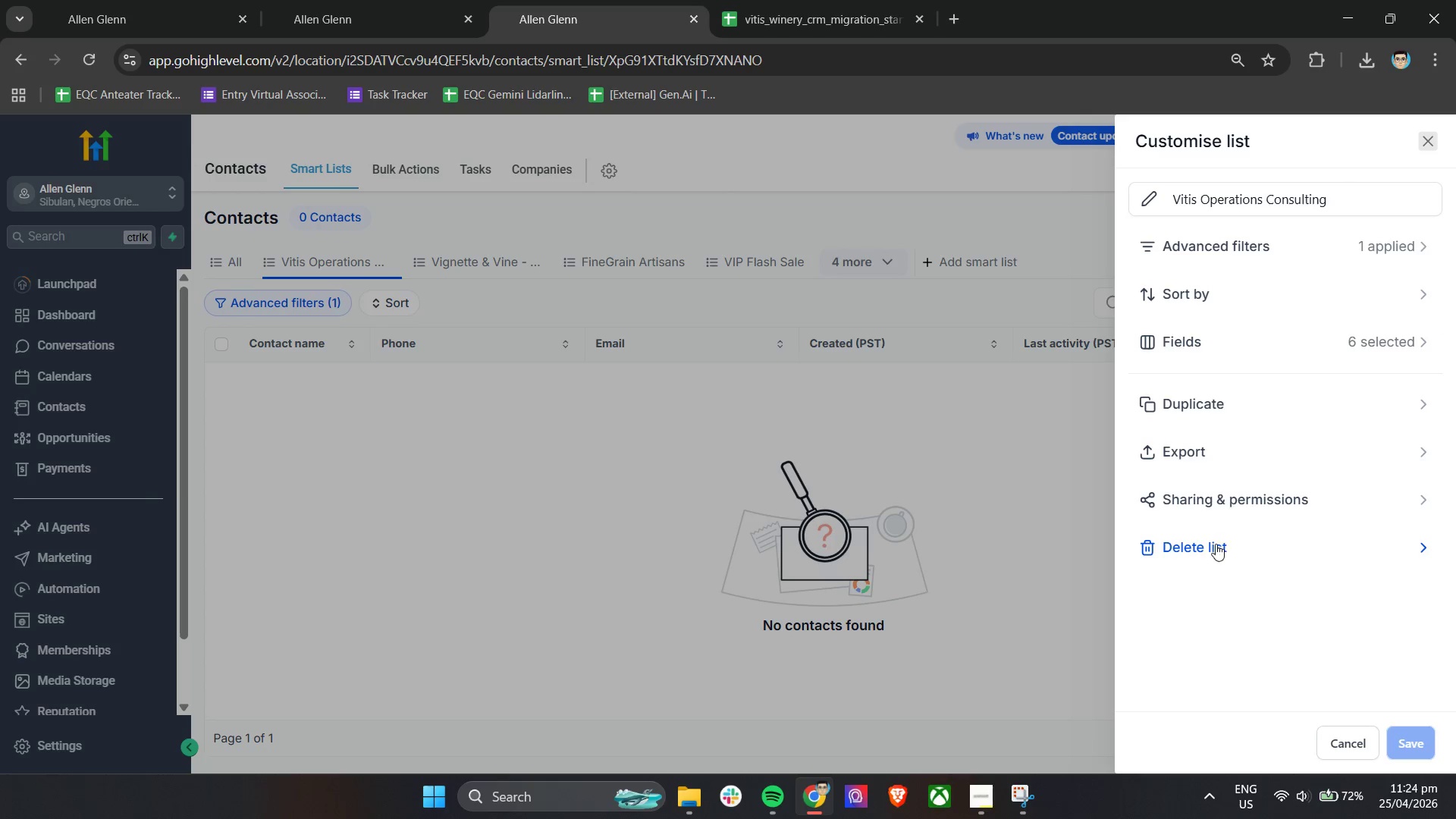 
left_click([1210, 552])
 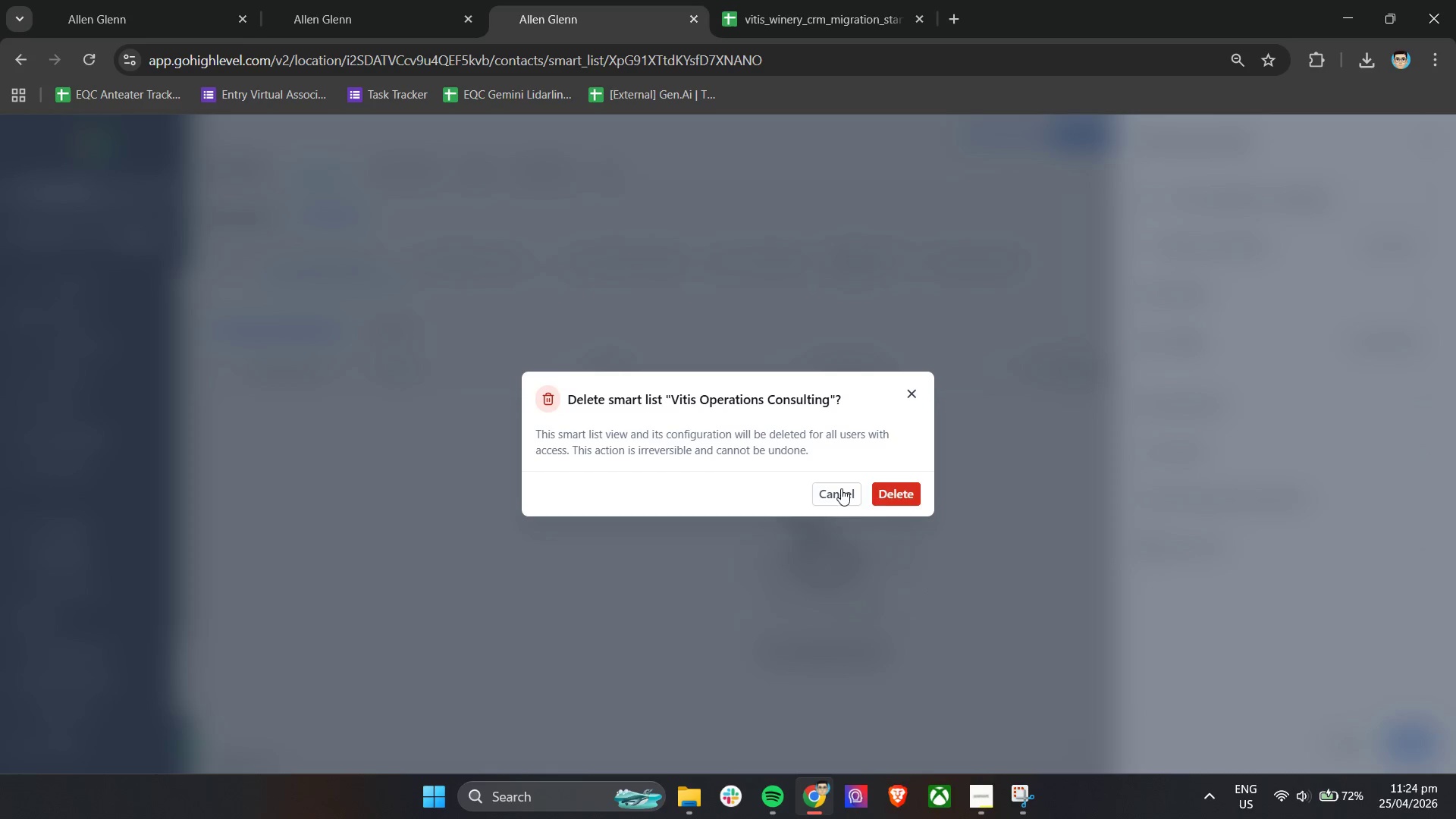 
left_click([887, 494])
 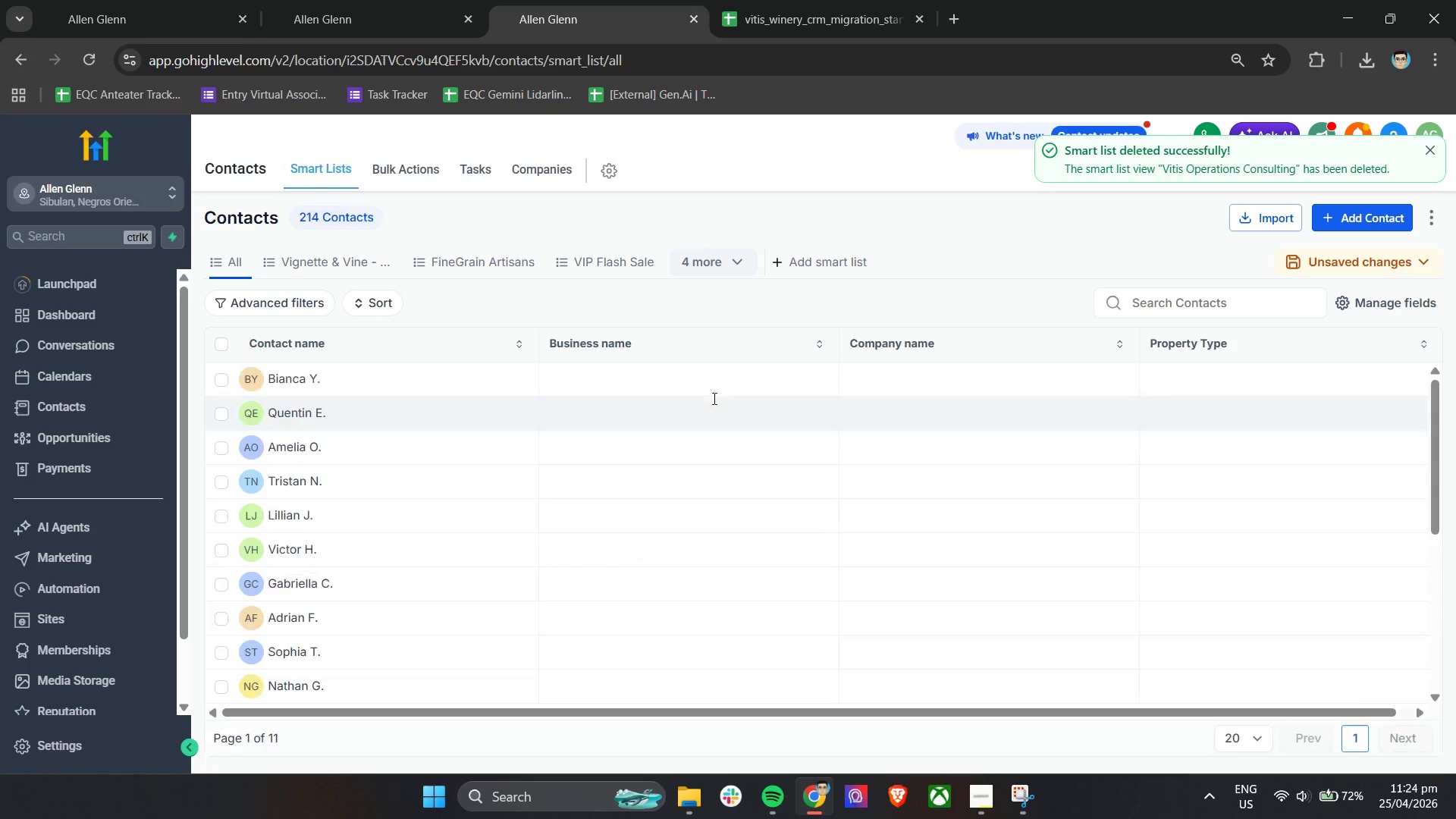 
left_click([1117, 232])
 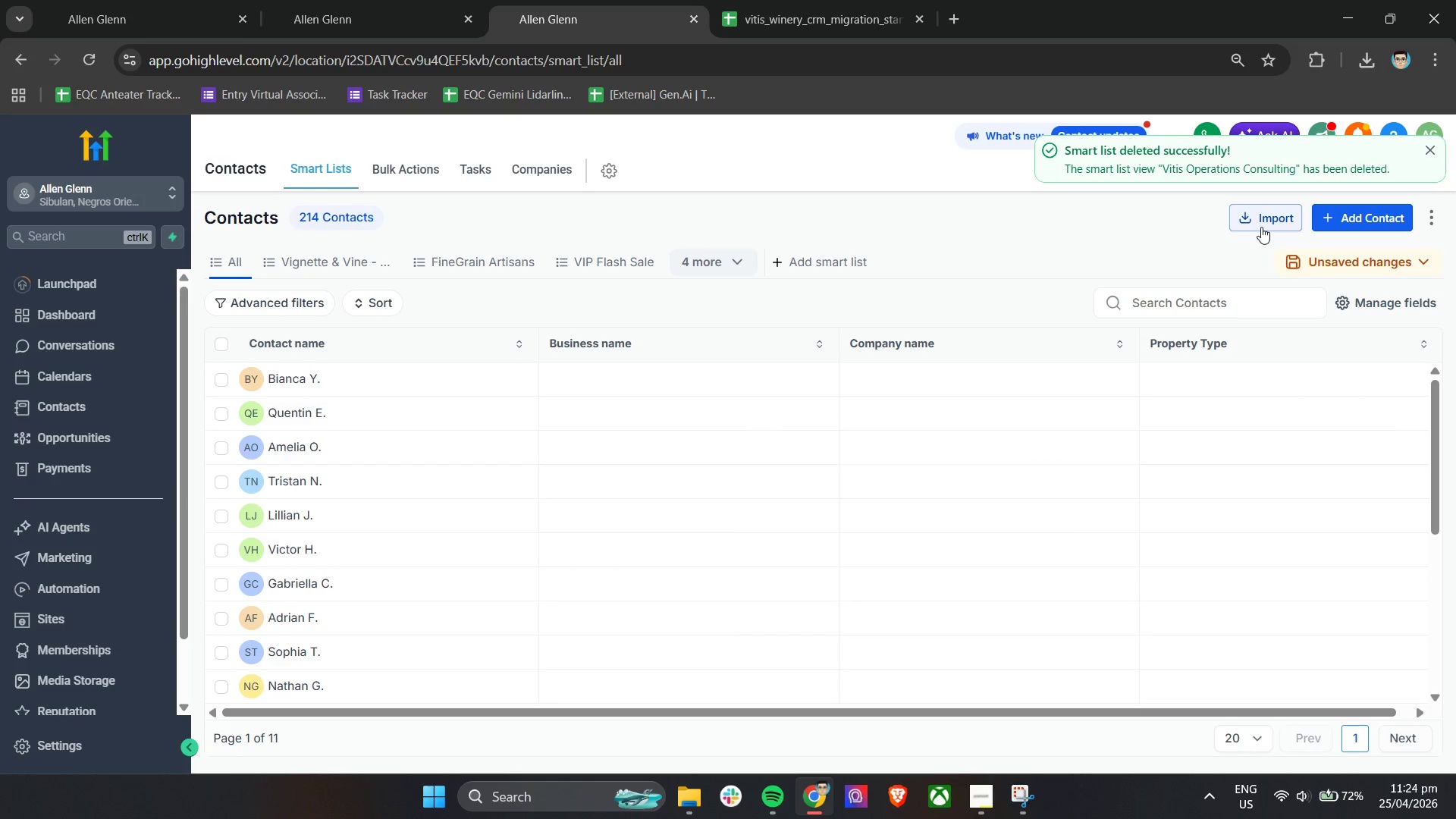 
left_click([1261, 225])
 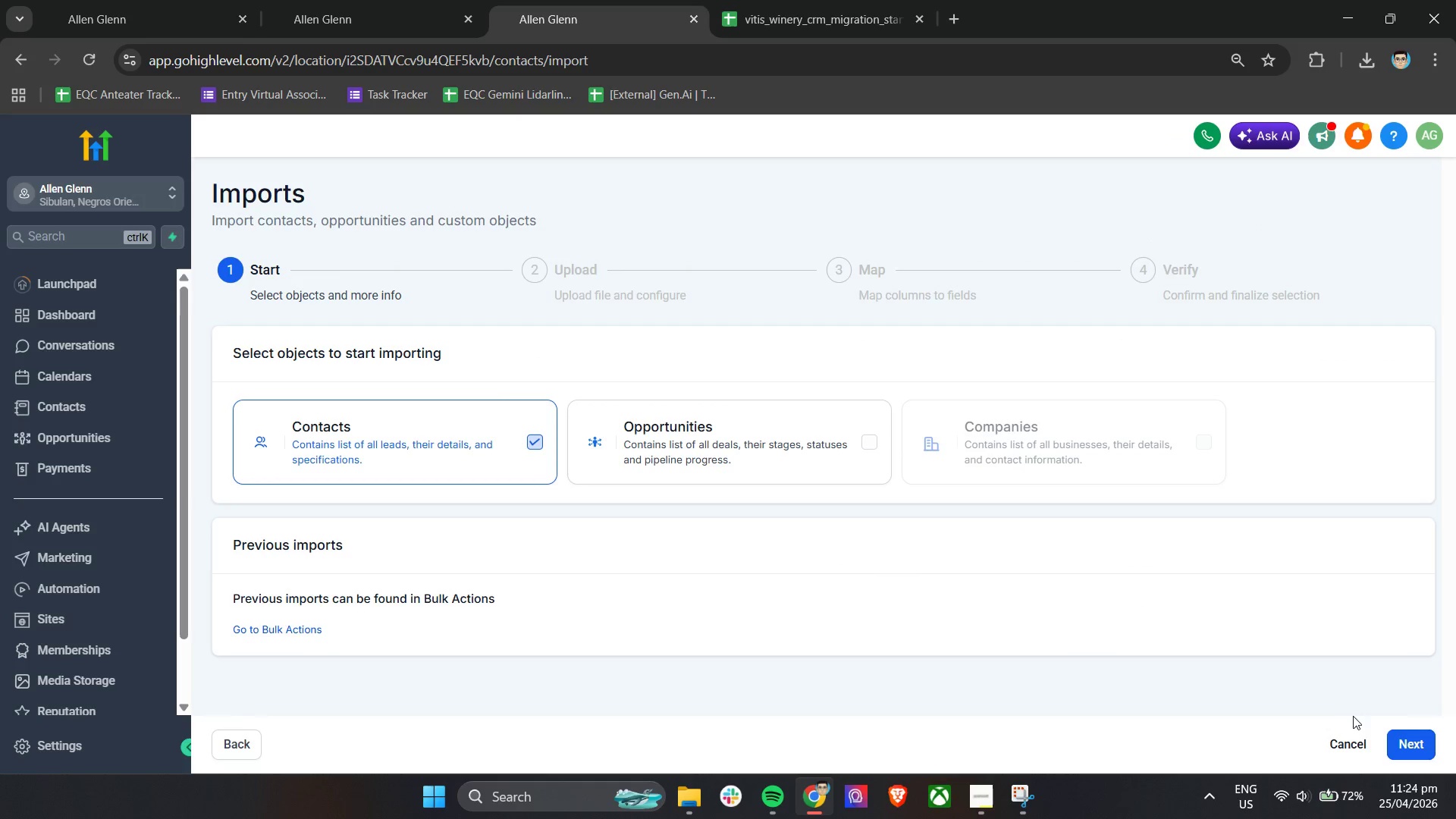 
left_click([1401, 744])
 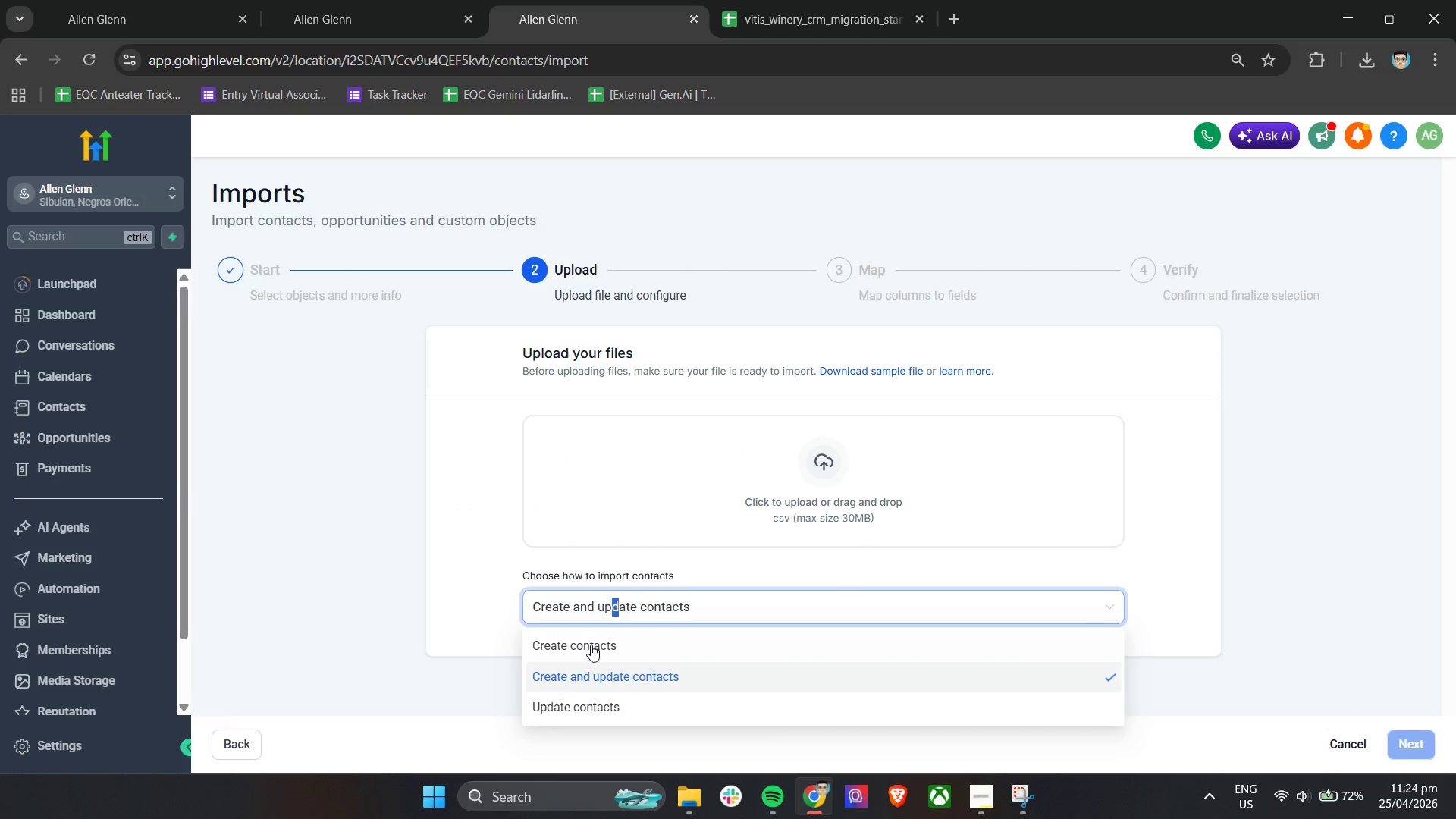 
double_click([691, 513])
 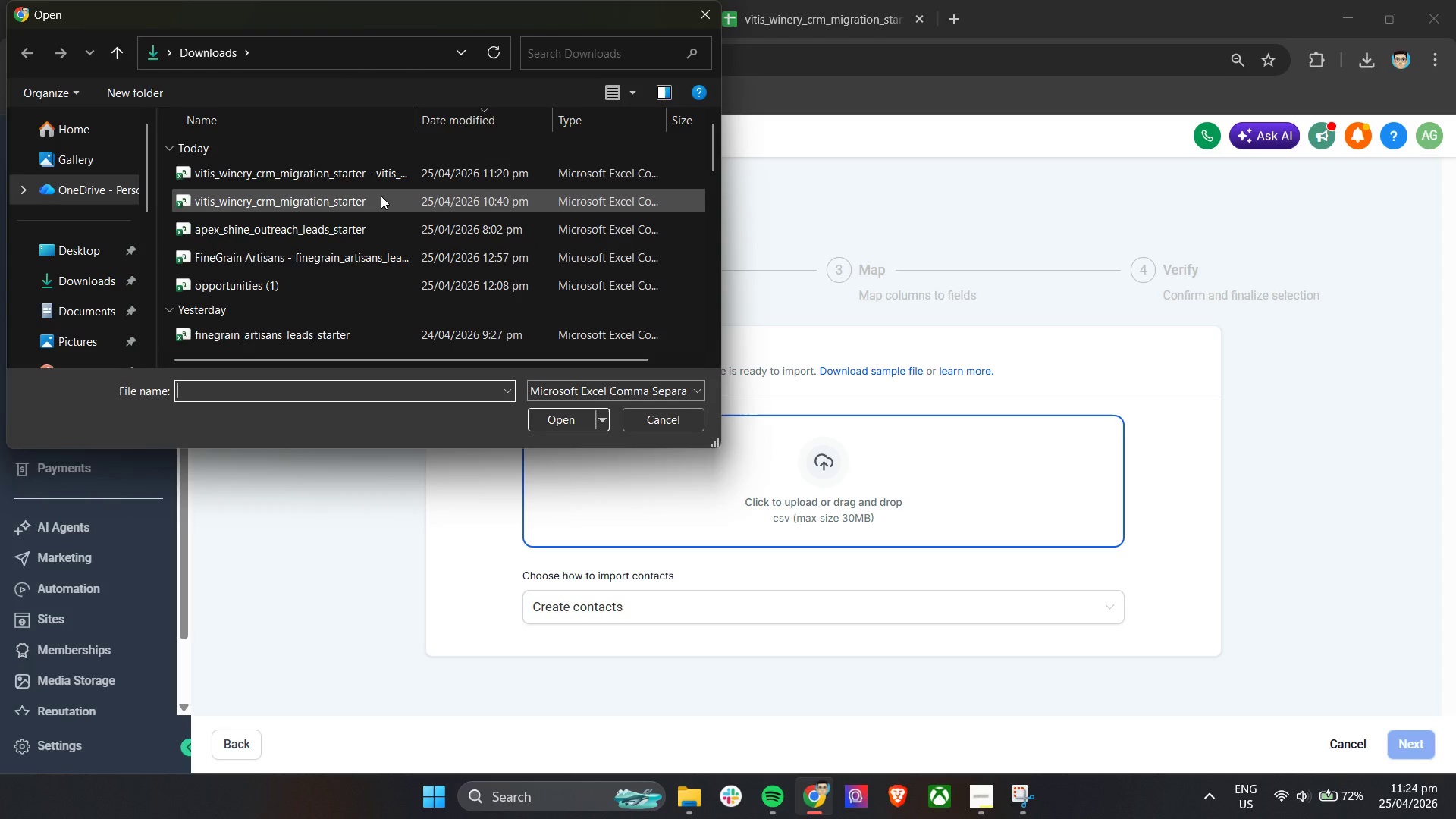 
wait(5.45)
 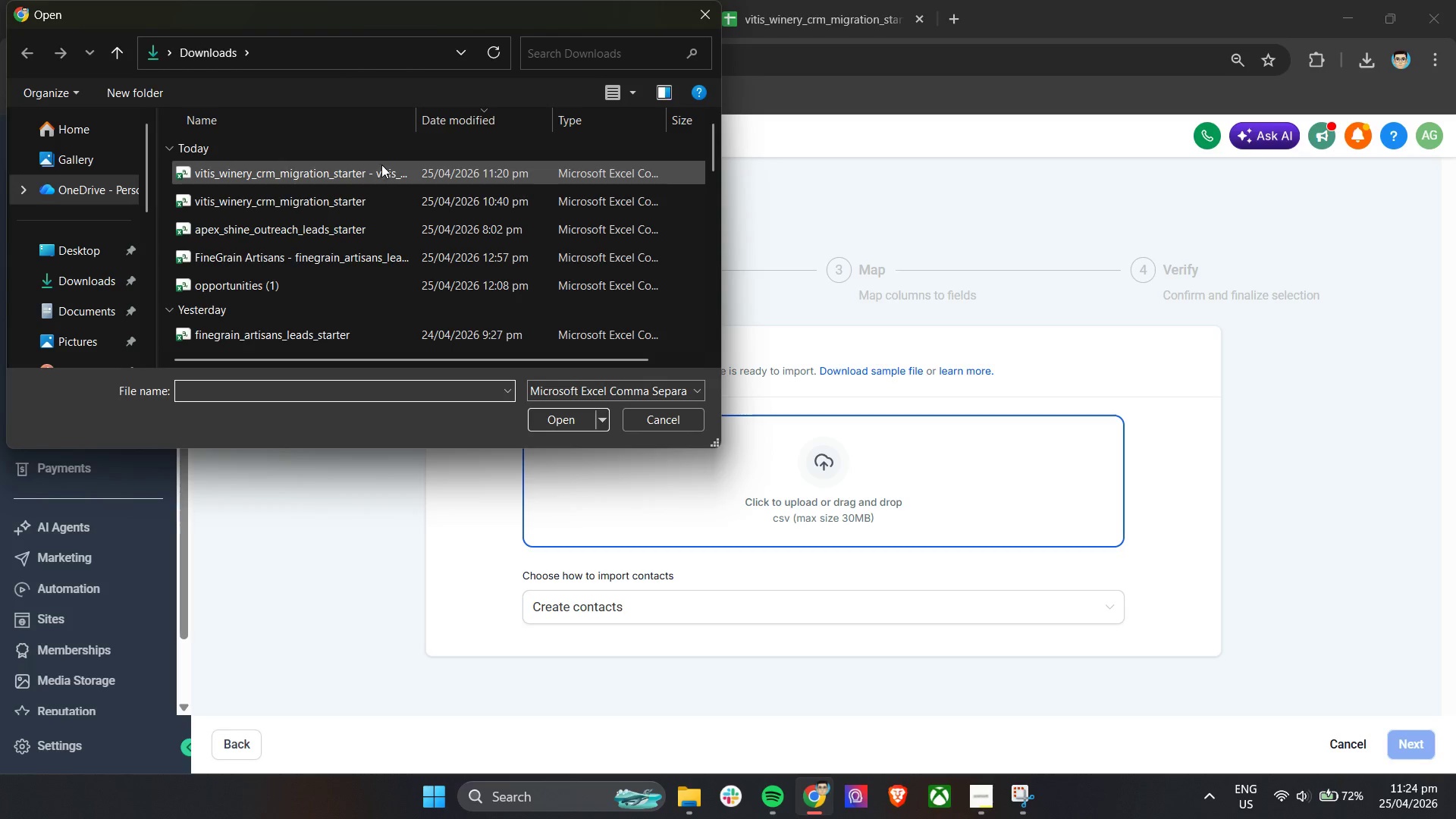 
left_click([409, 174])
 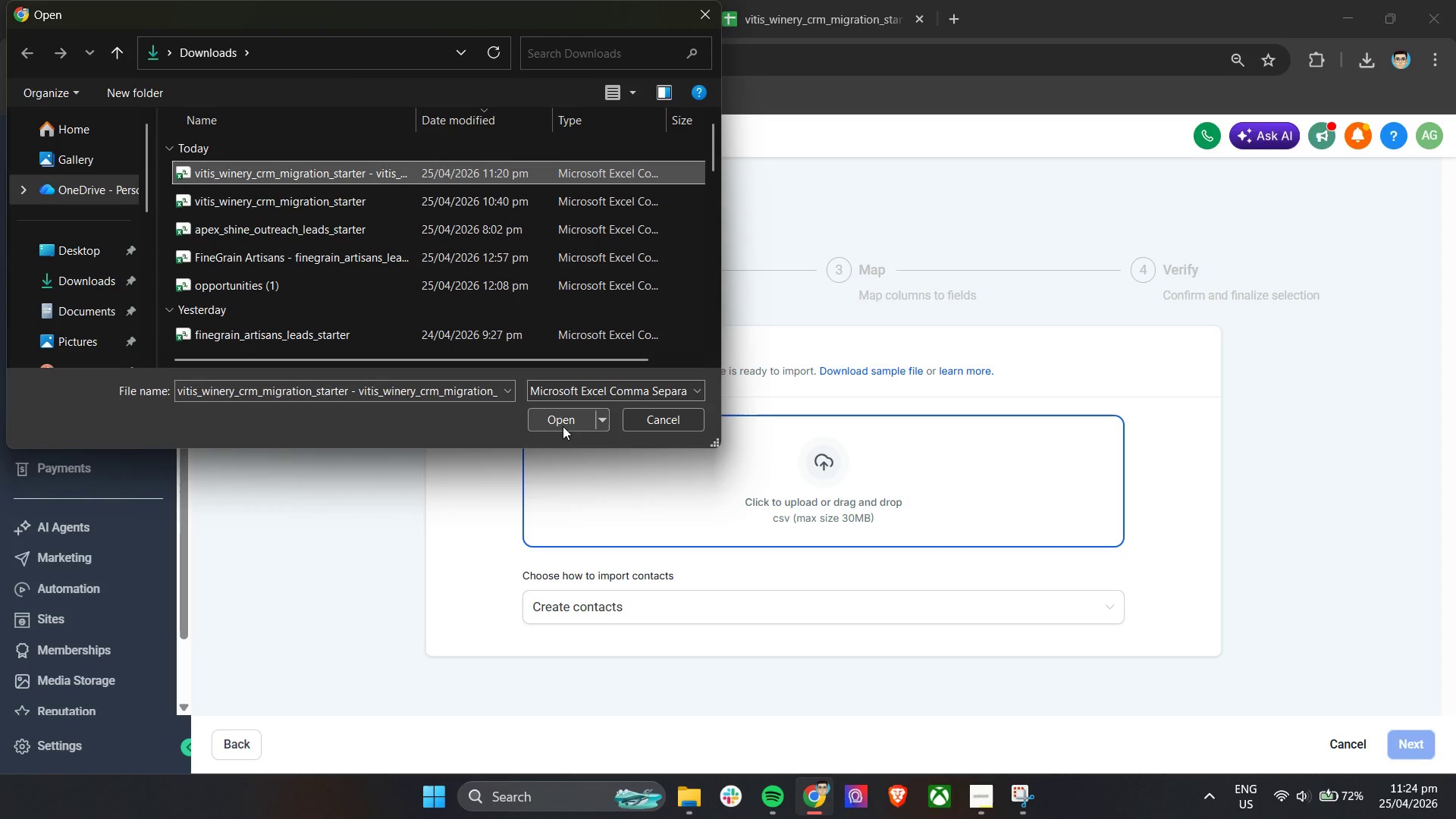 
left_click([562, 423])
 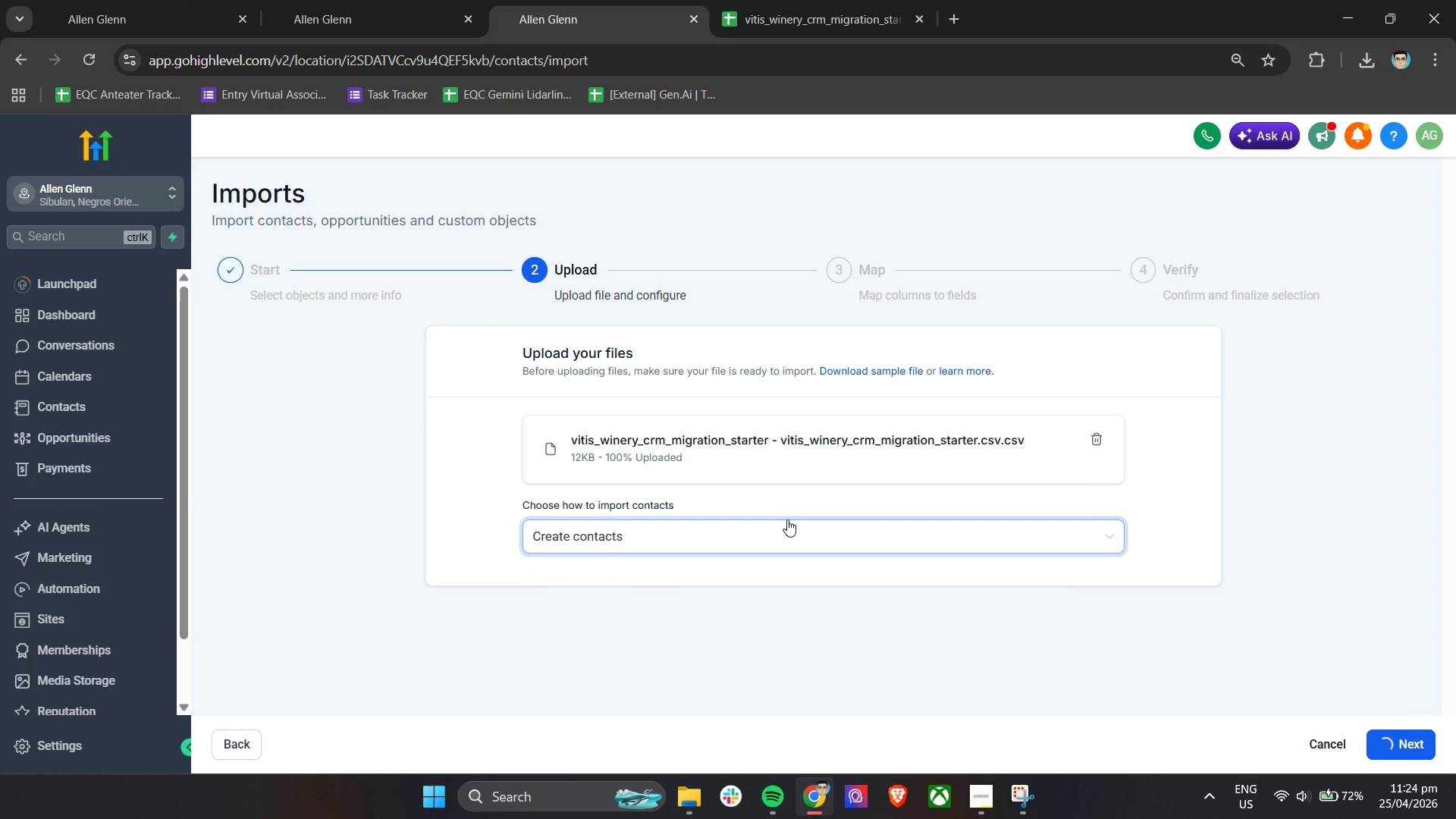 
scroll: coordinate [949, 524], scroll_direction: down, amount: 4.0
 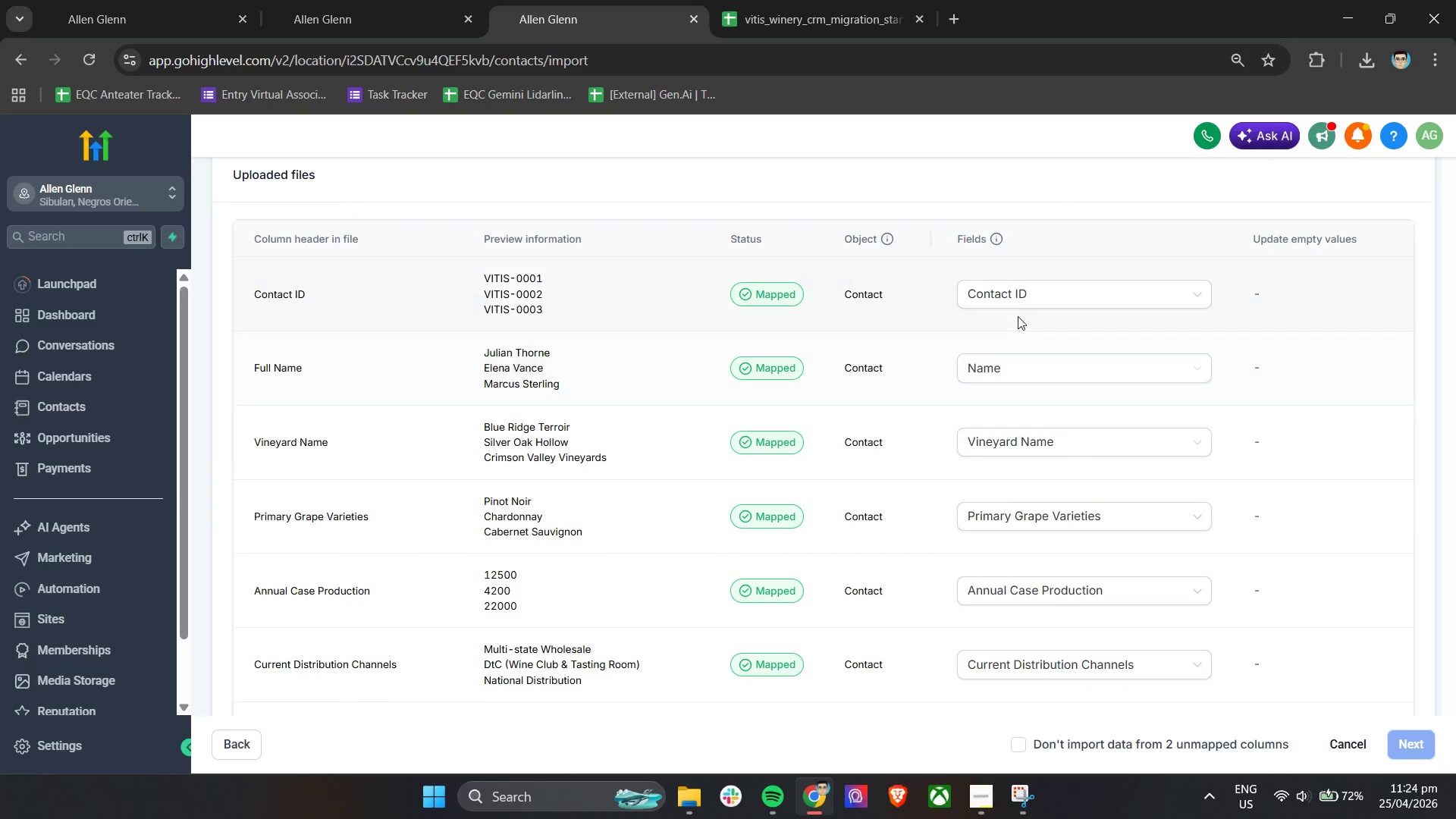 
left_click([1017, 306])
 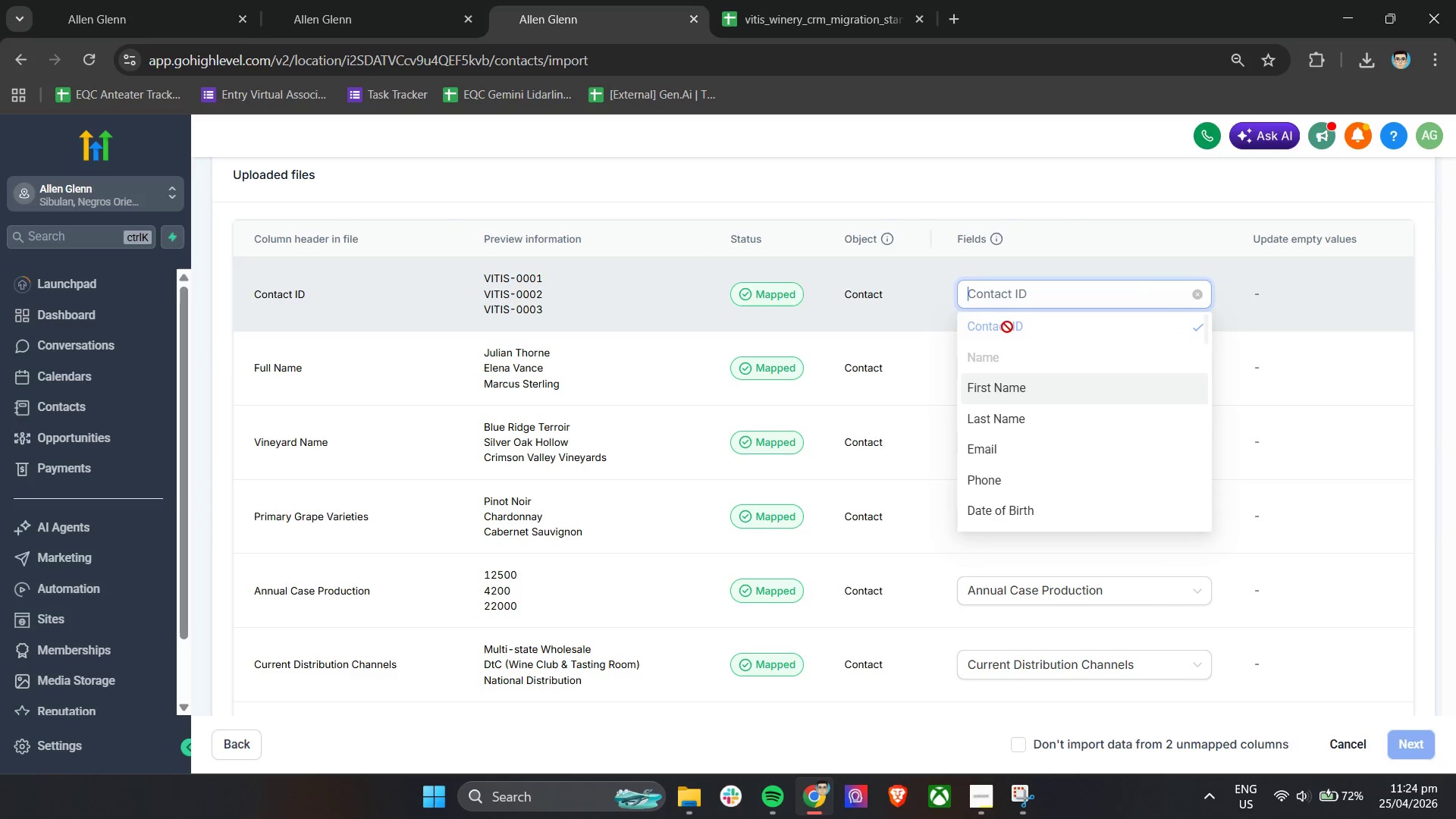 
left_click([1007, 329])
 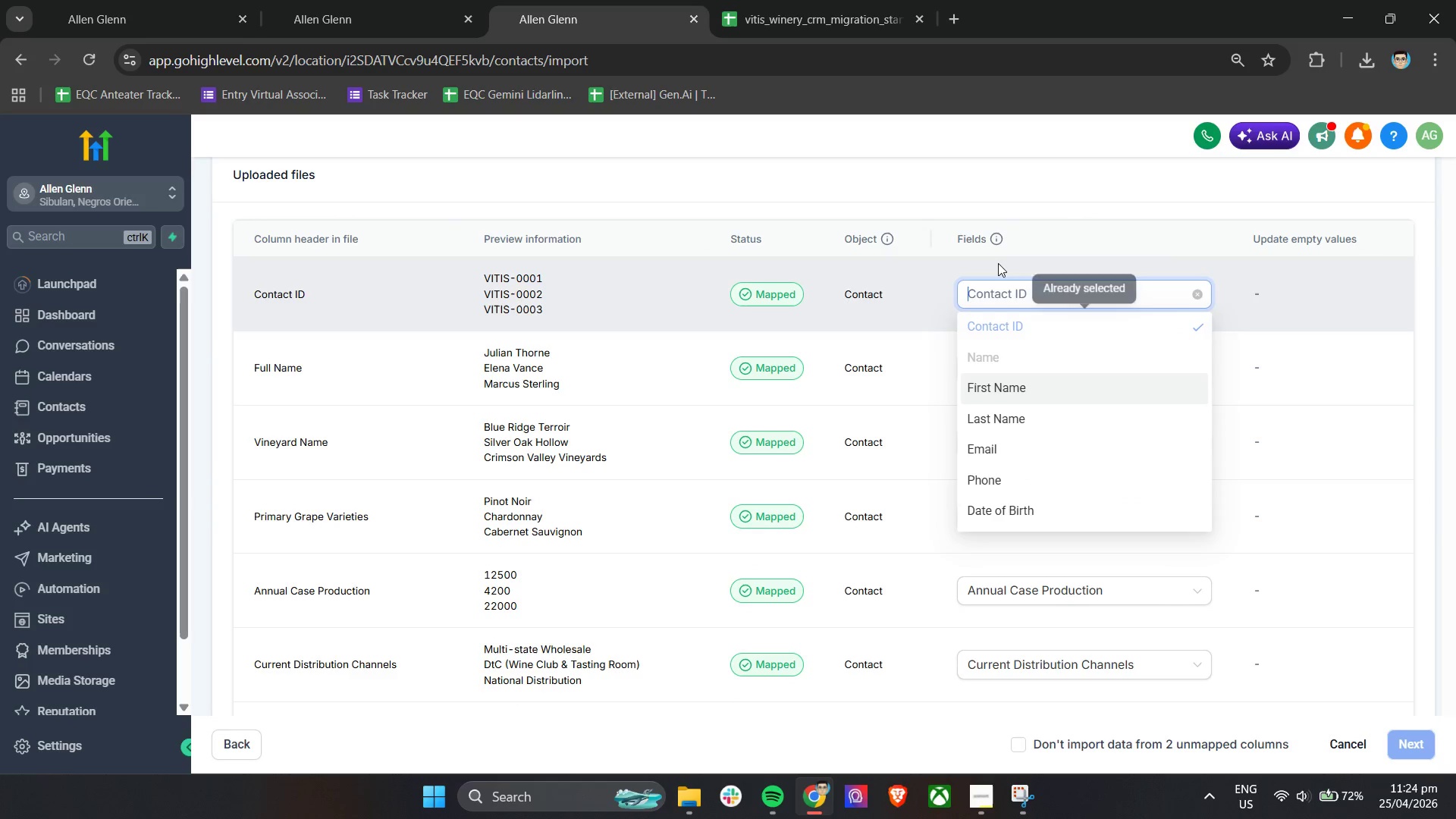 
left_click([1050, 240])
 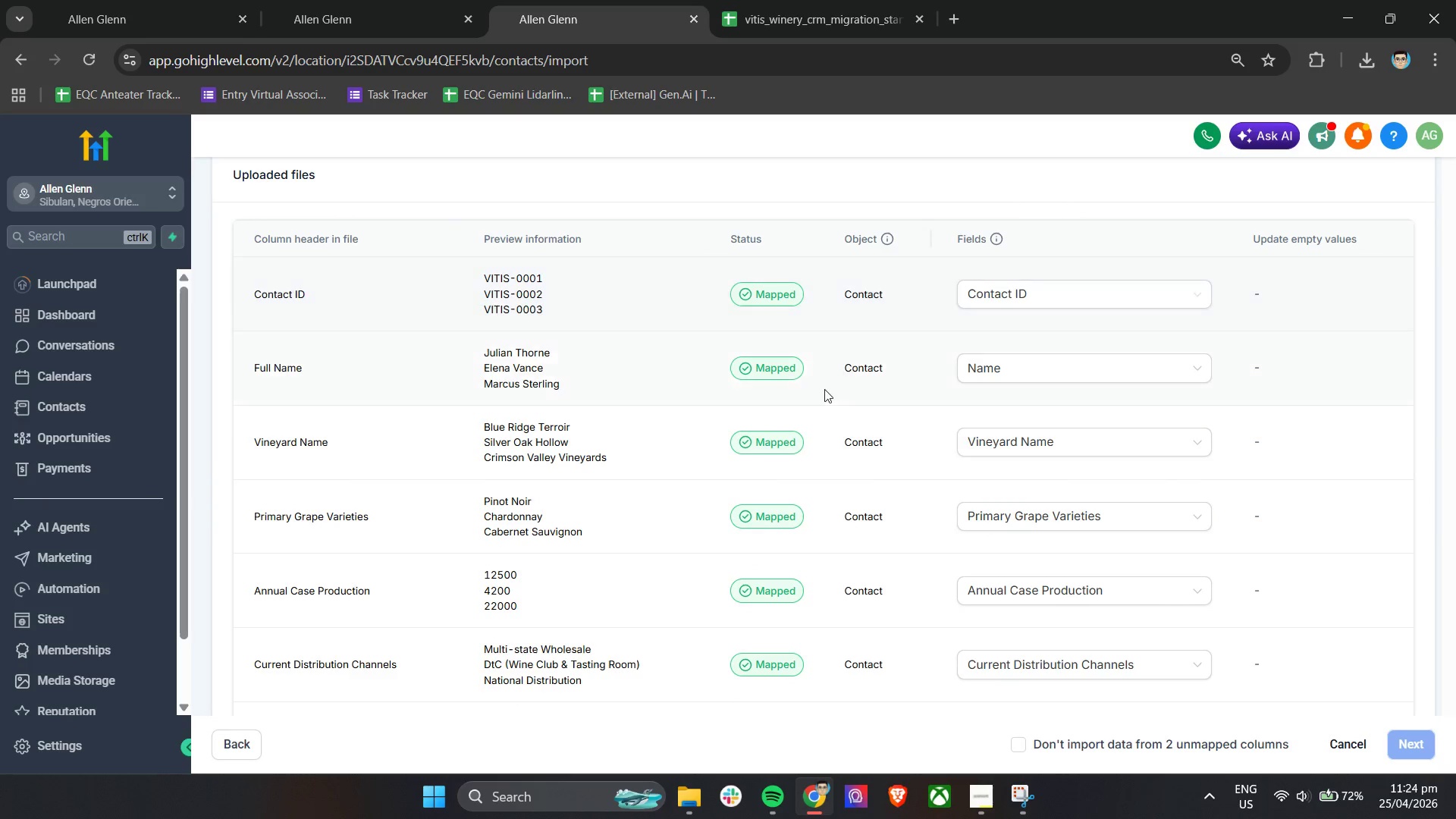 
scroll: coordinate [885, 544], scroll_direction: down, amount: 5.0
 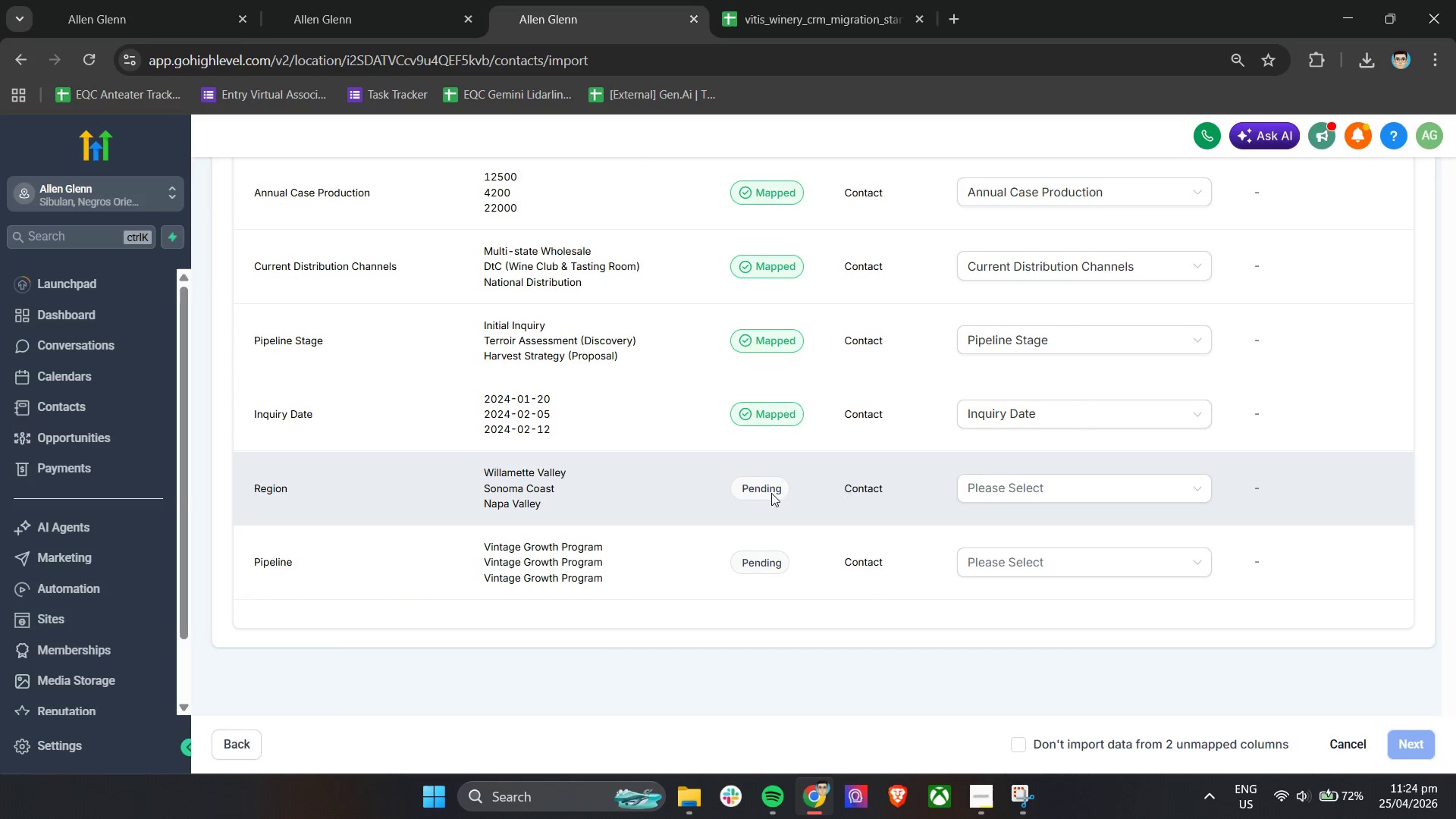 
left_click([1027, 491])
 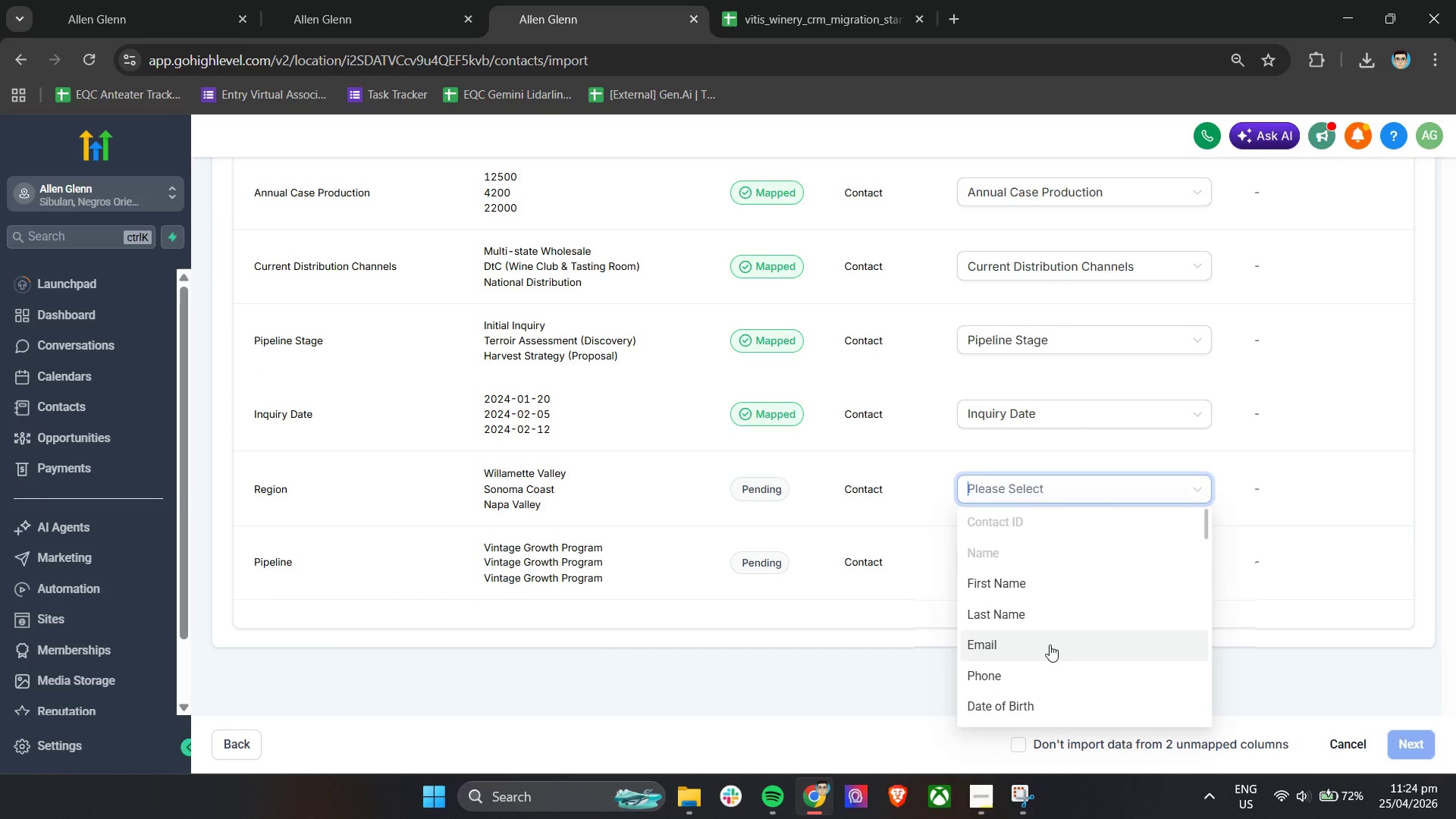 
scroll: coordinate [1056, 635], scroll_direction: down, amount: 14.0
 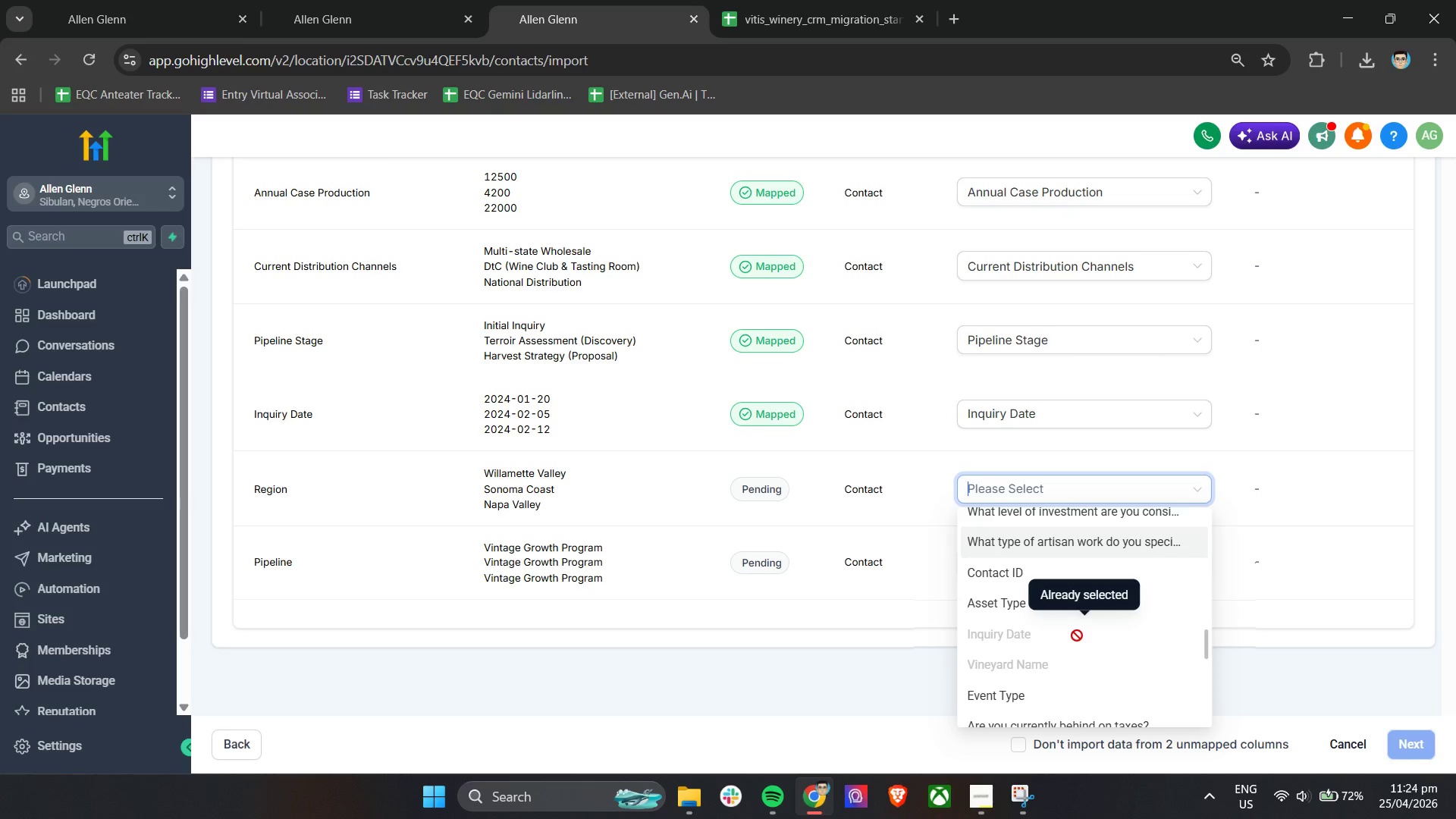 
scroll: coordinate [1078, 635], scroll_direction: up, amount: 10.0
 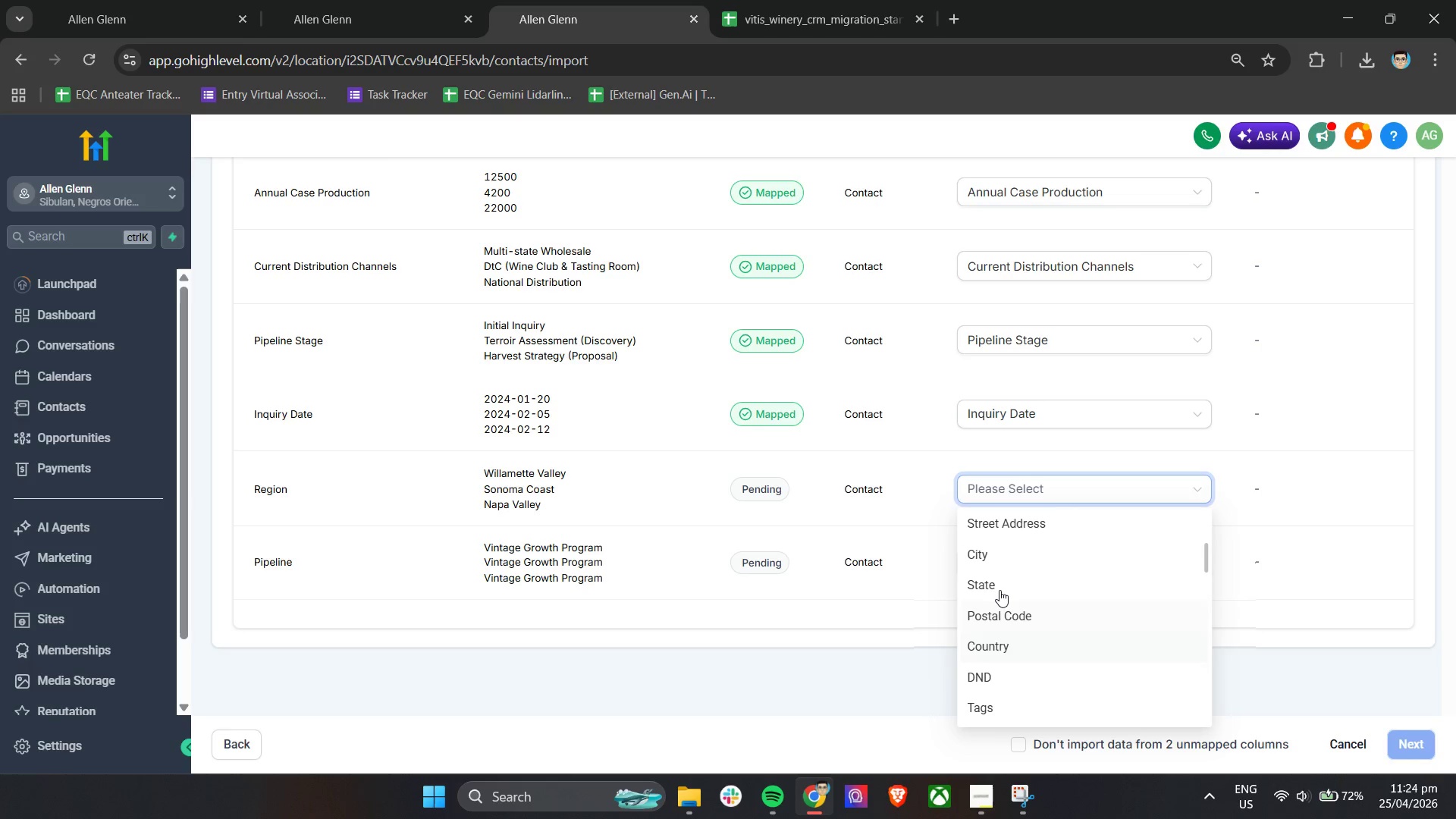 
left_click([998, 588])
 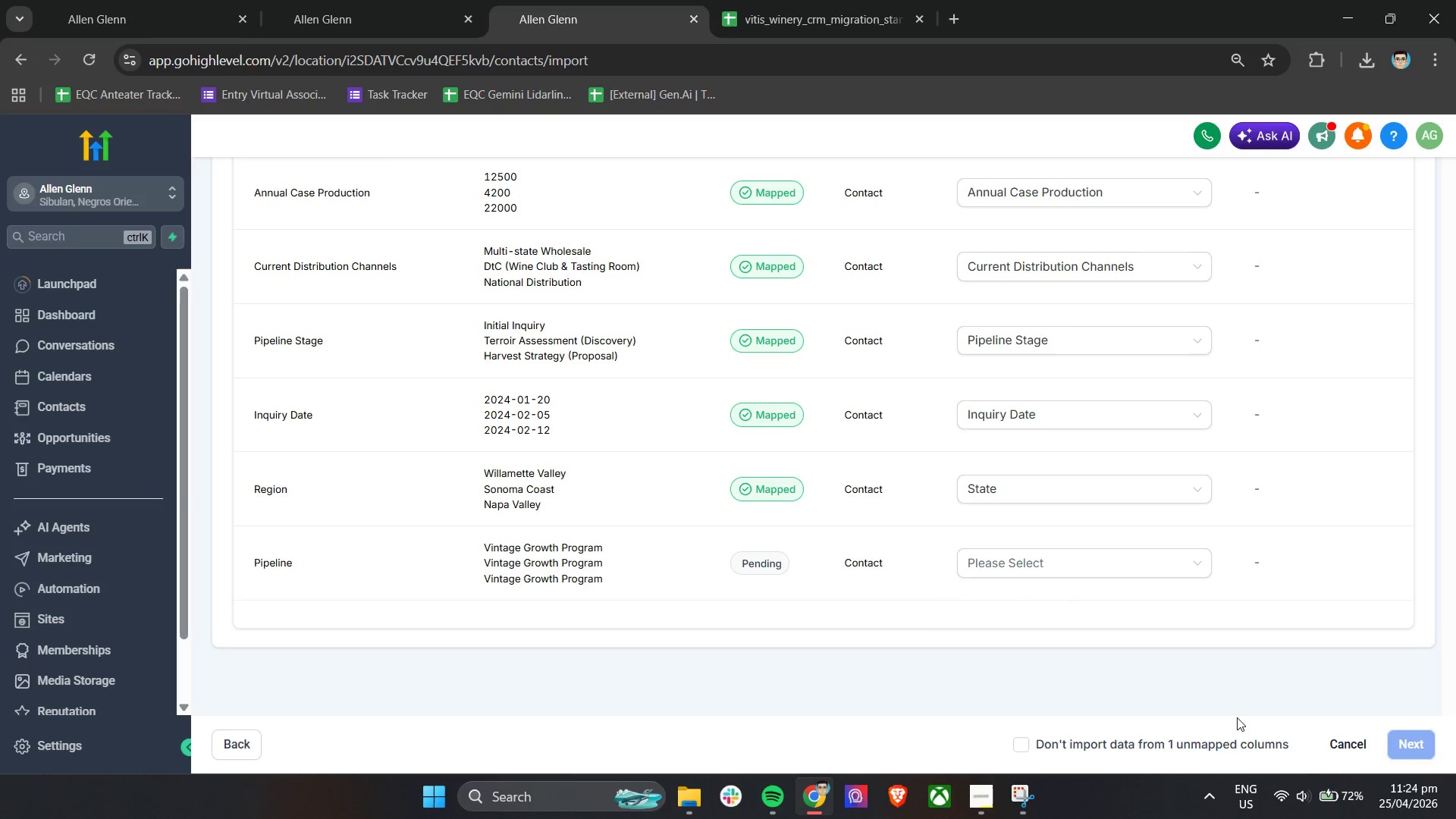 
left_click([1181, 744])
 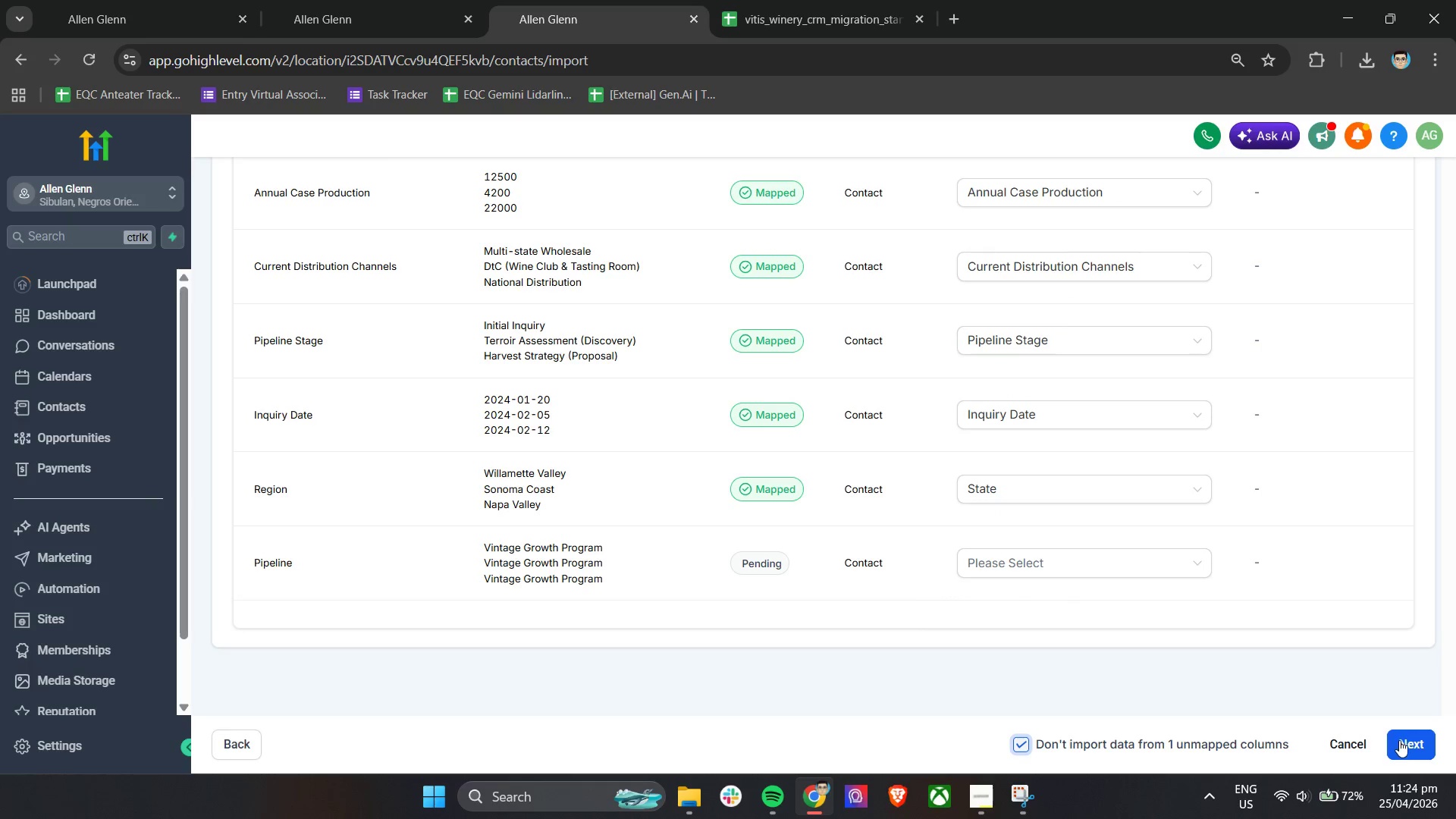 
left_click([1399, 742])
 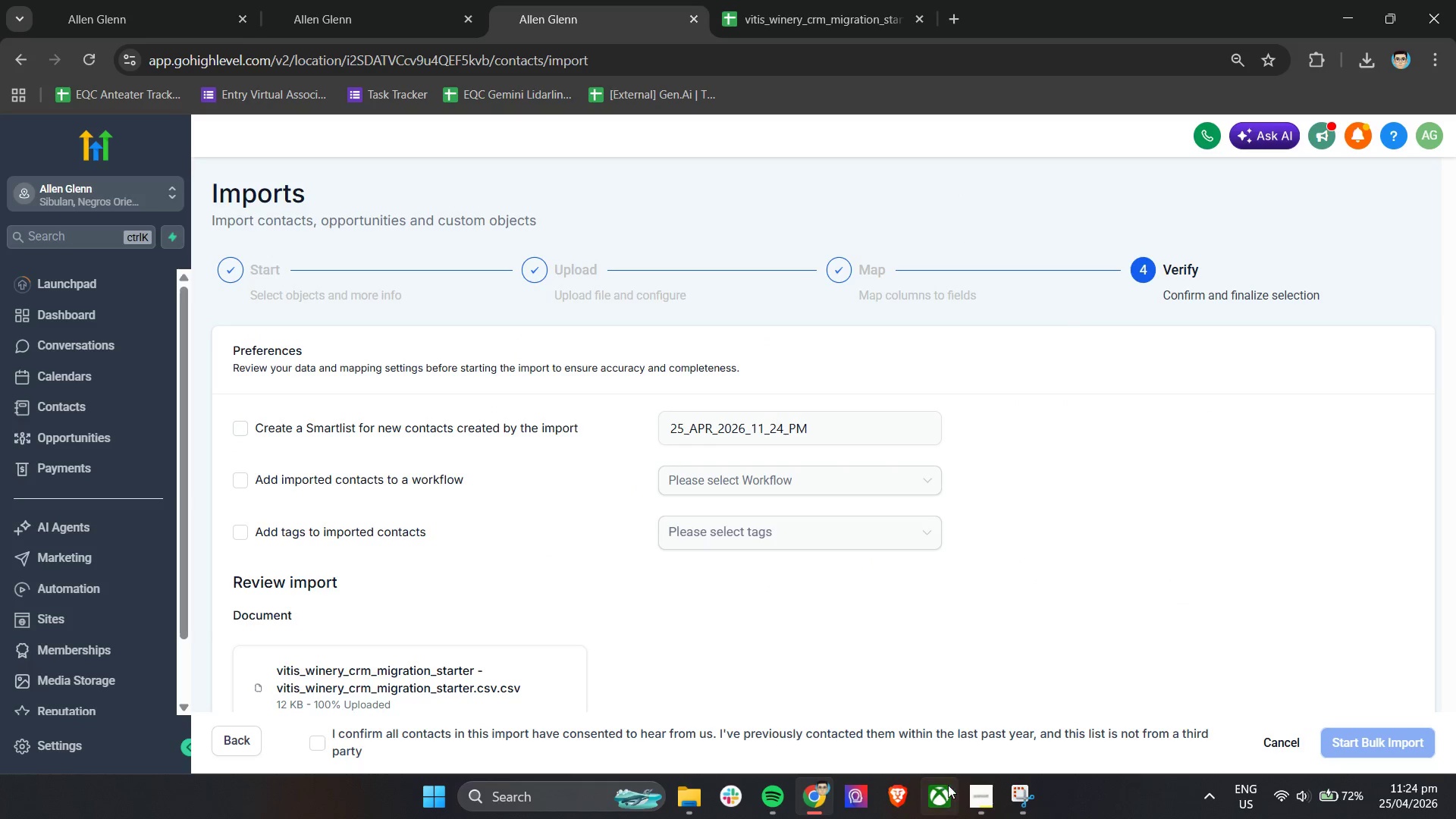 
left_click([836, 428])